 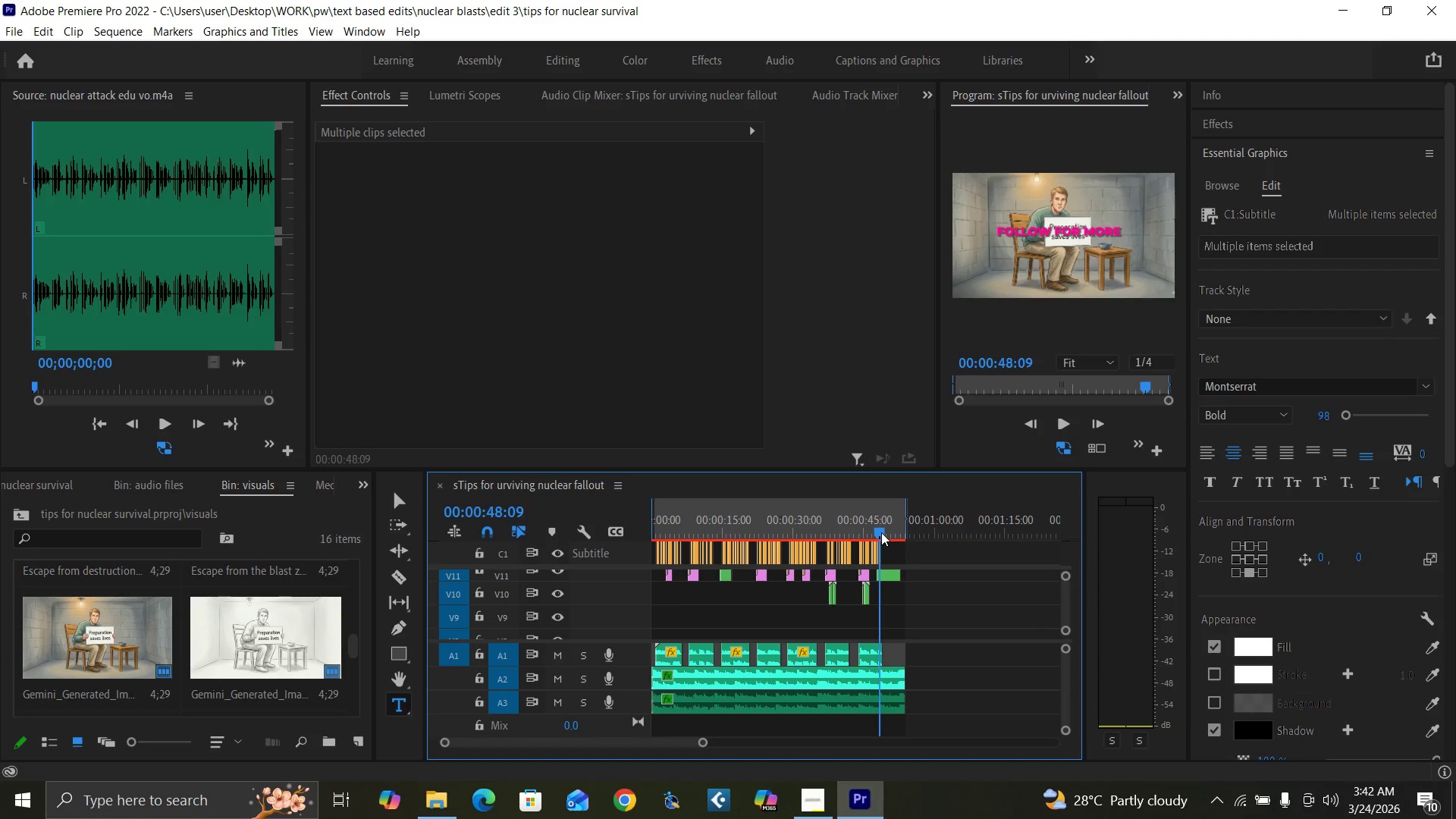 
key(Space)
 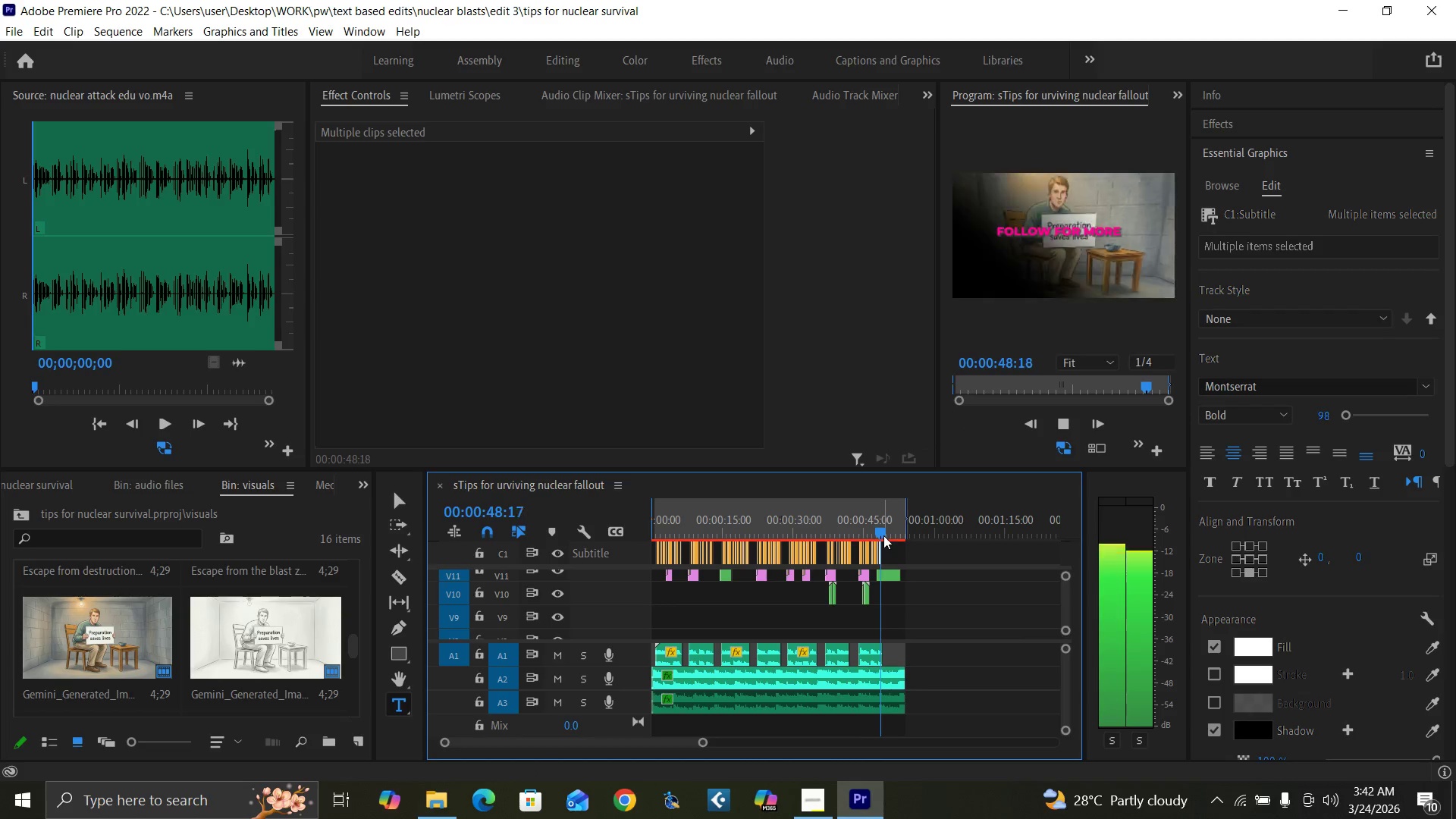 
key(Space)
 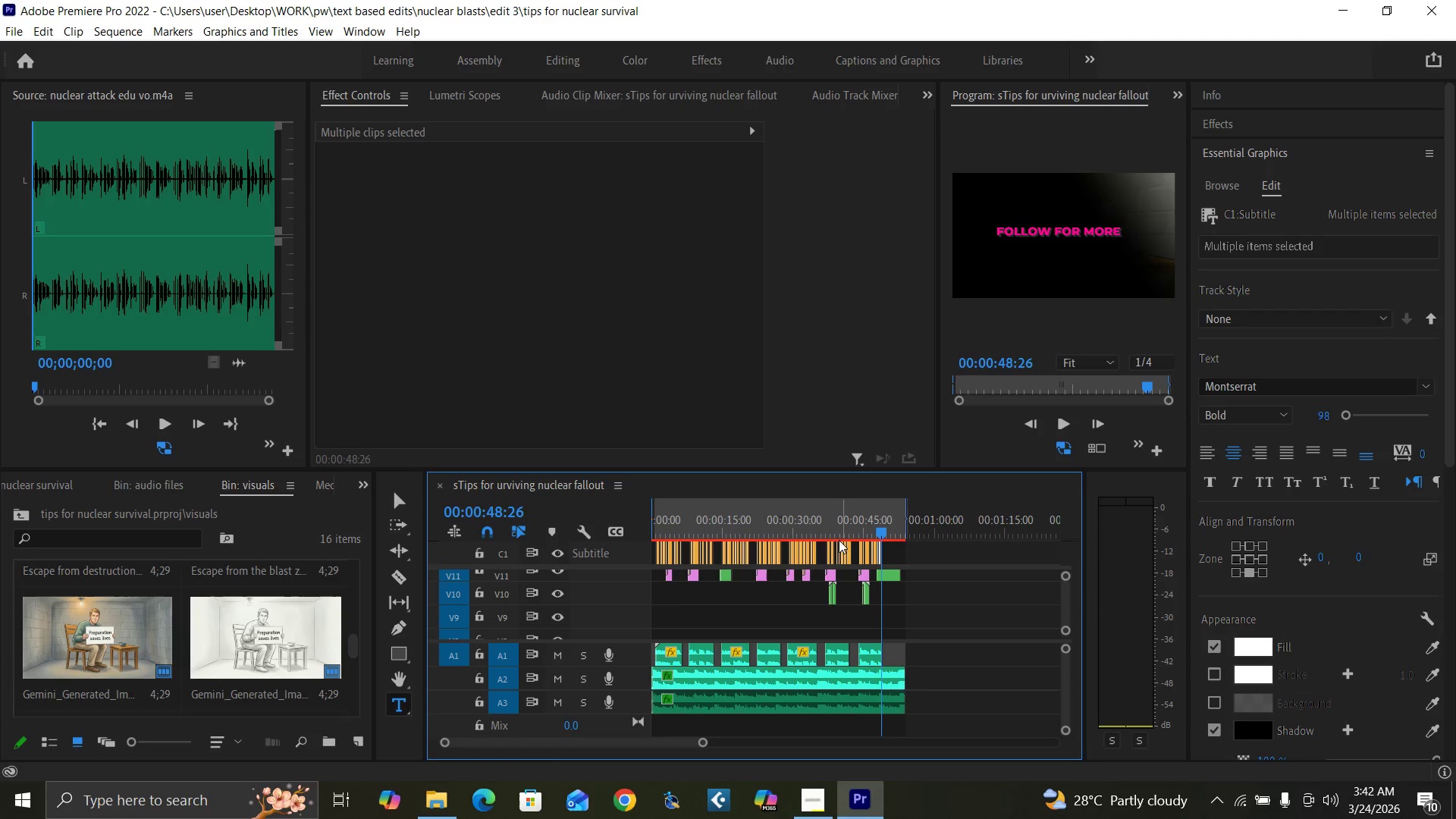 
key(Control+Backquote)
 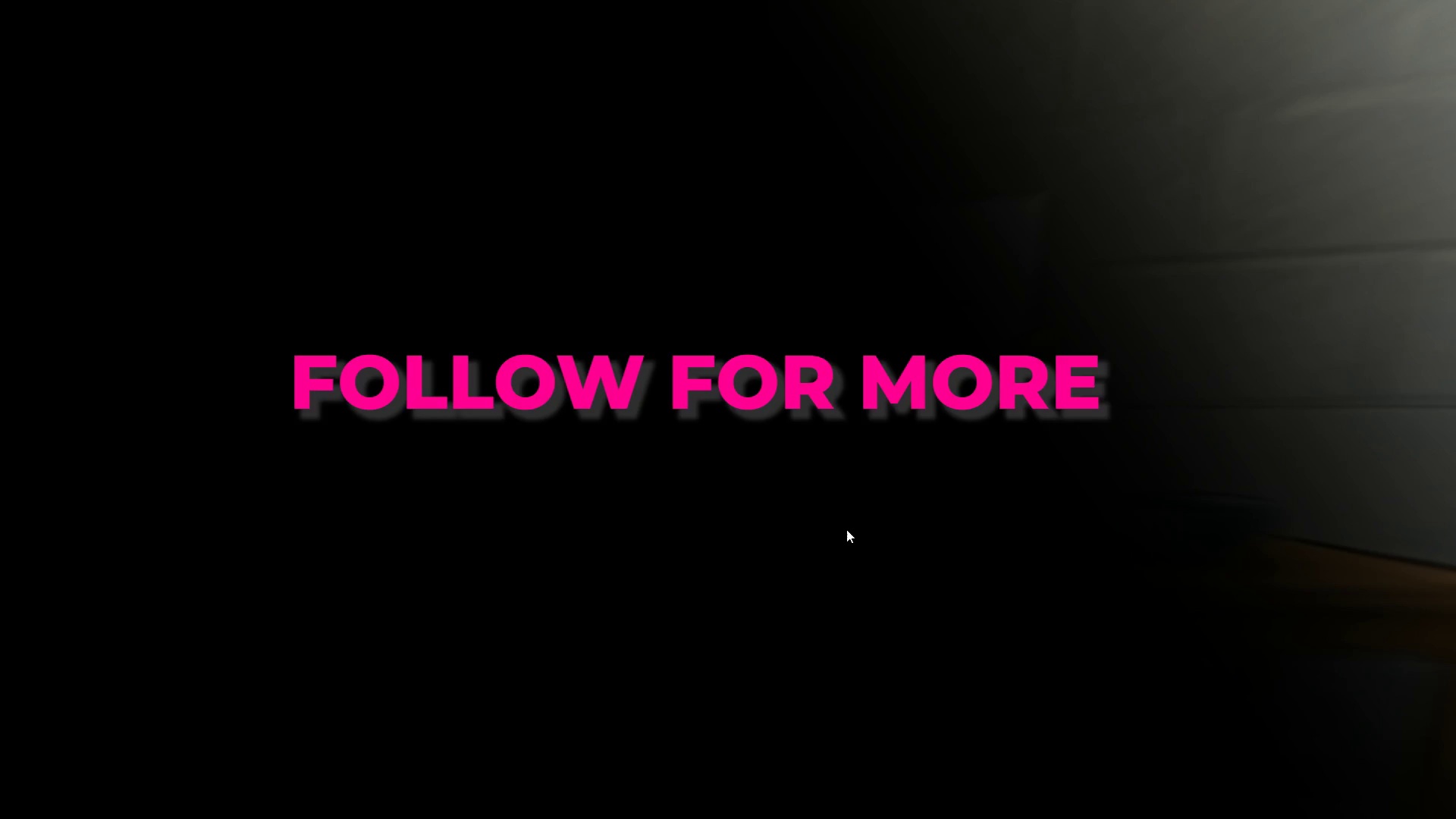 
key(Control+Backquote)
 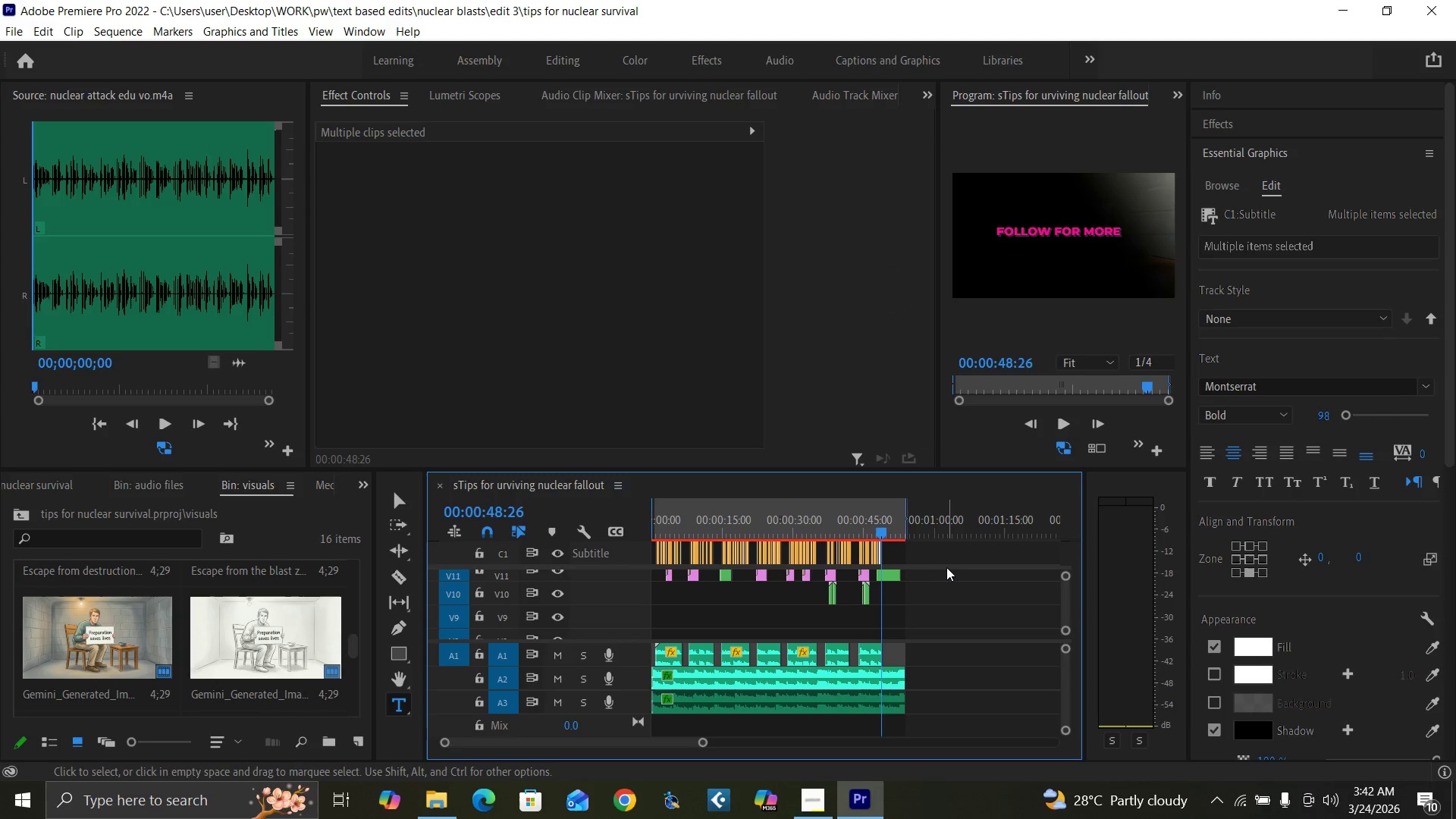 
key(Control+S)
 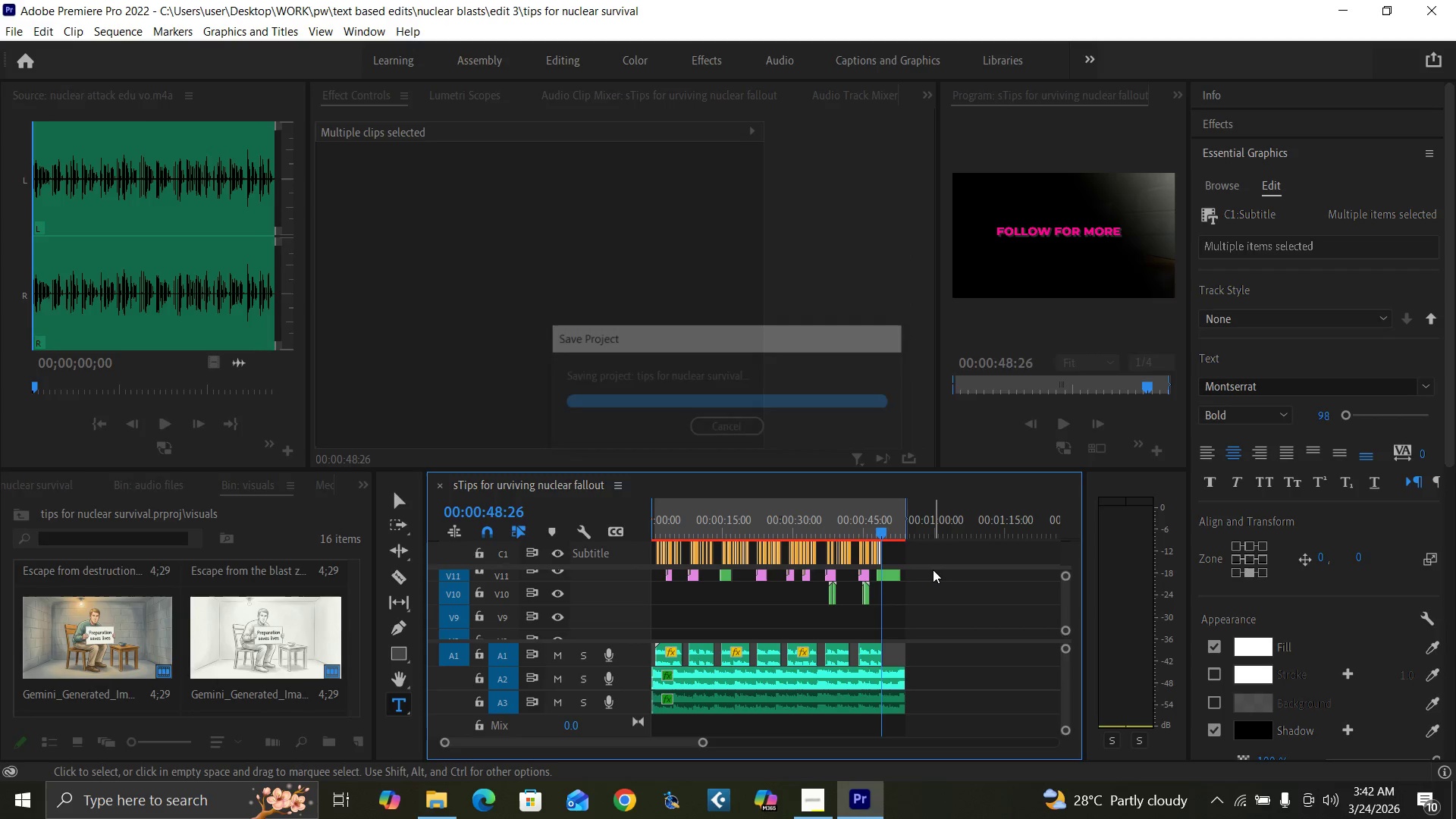 
key(Enter)
 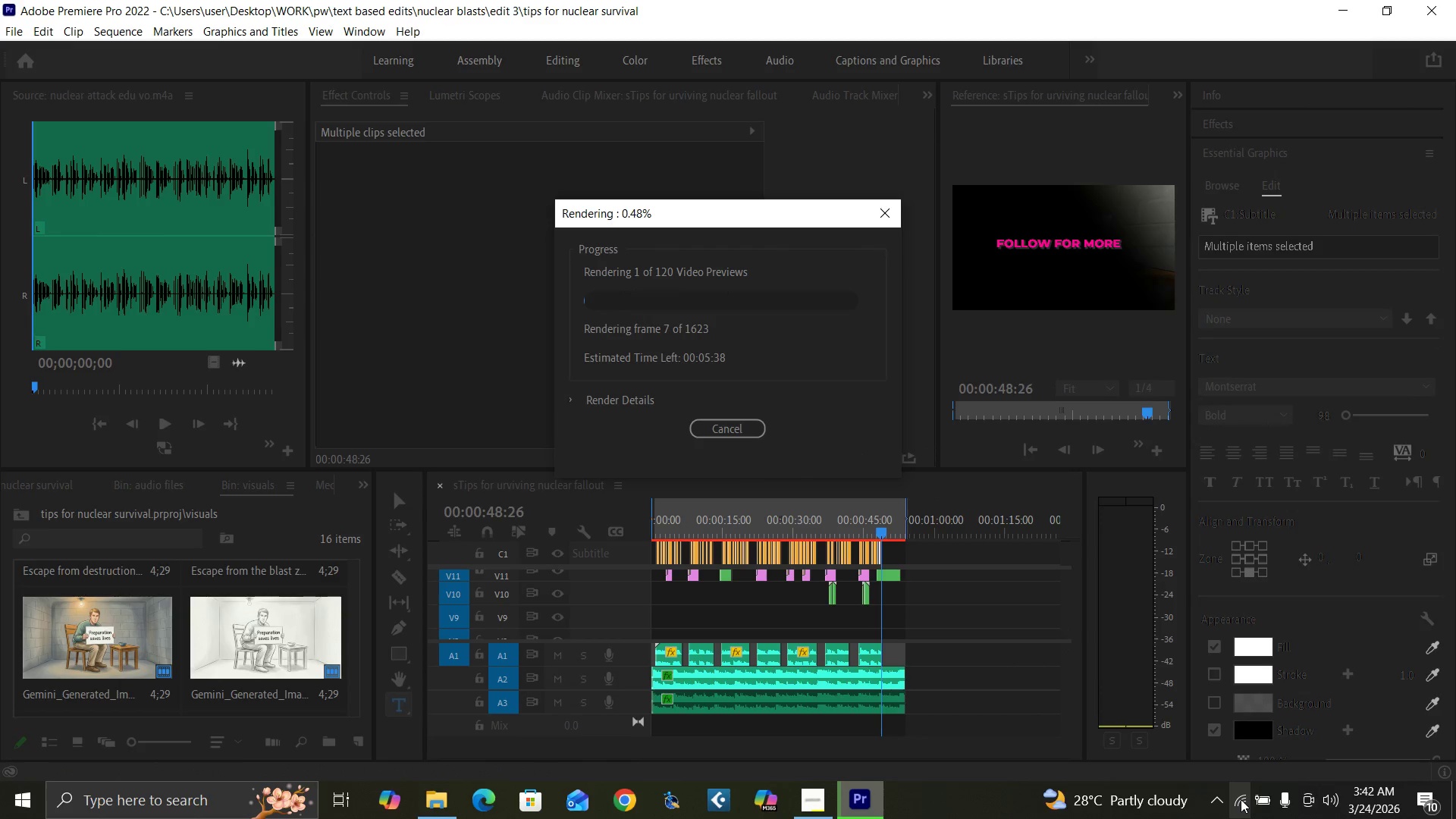 
wait(7.75)
 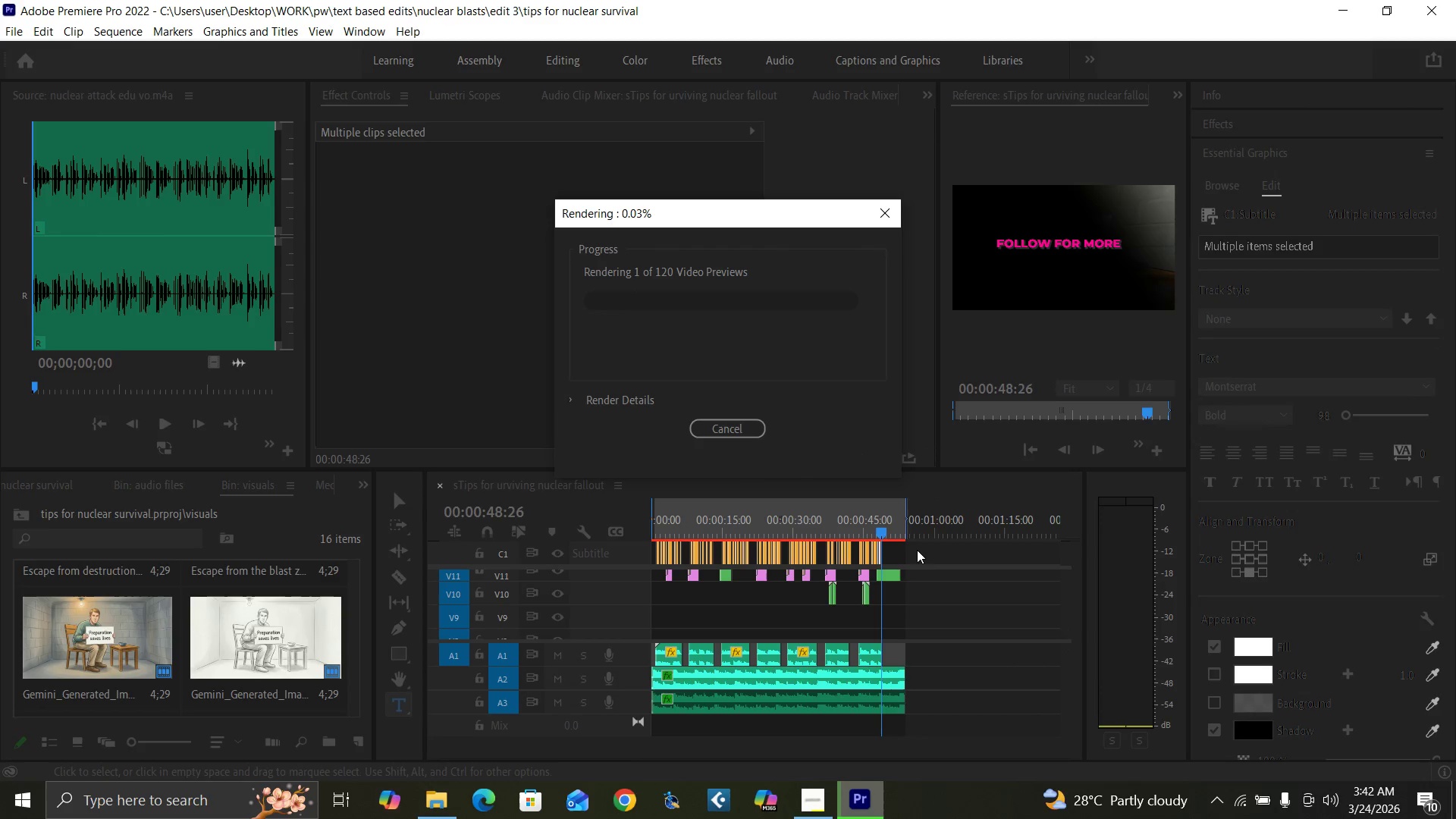 
left_click([802, 801])